 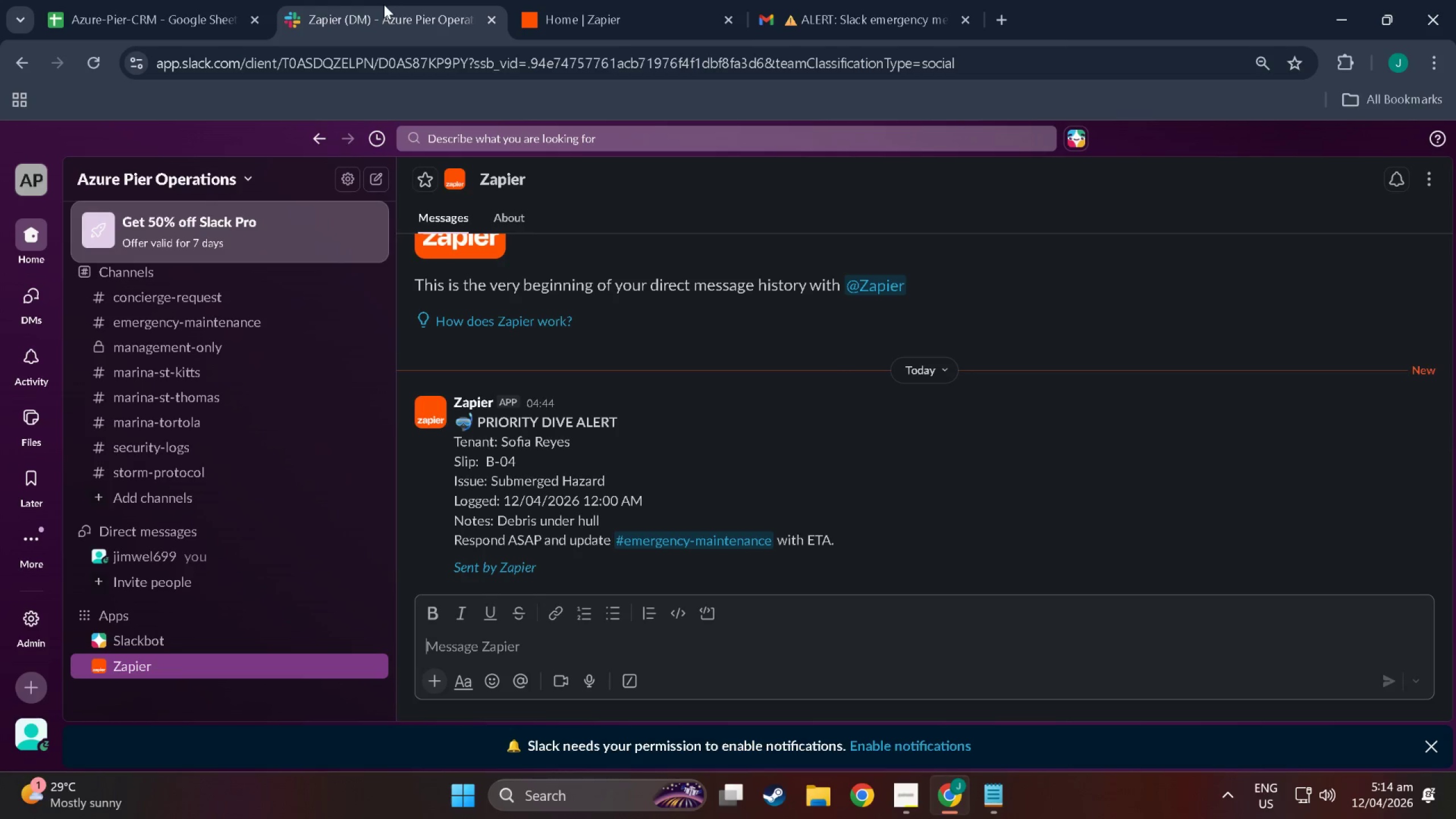 
key(Alt+AltLeft)
 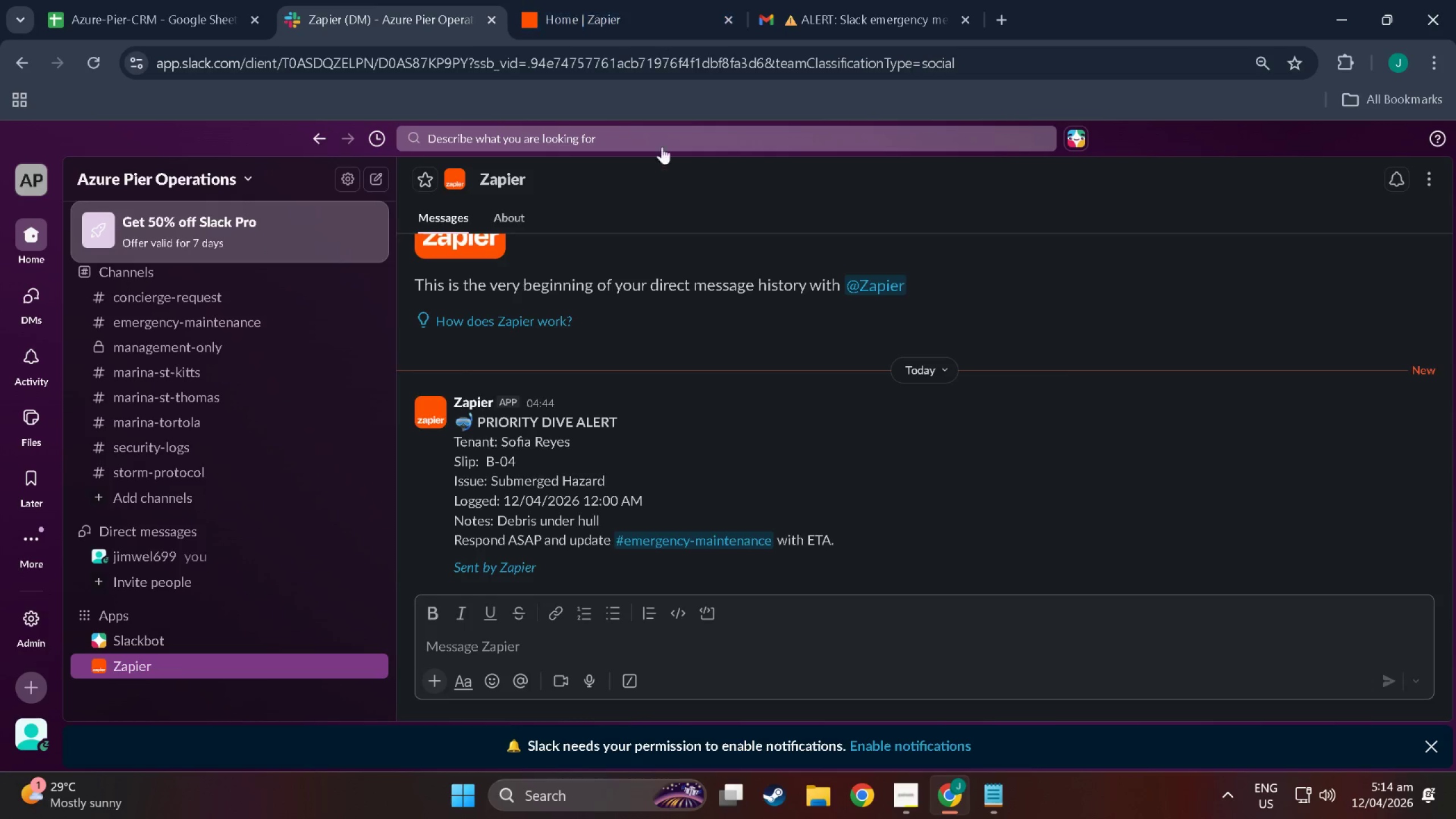 
key(Alt+Tab)
 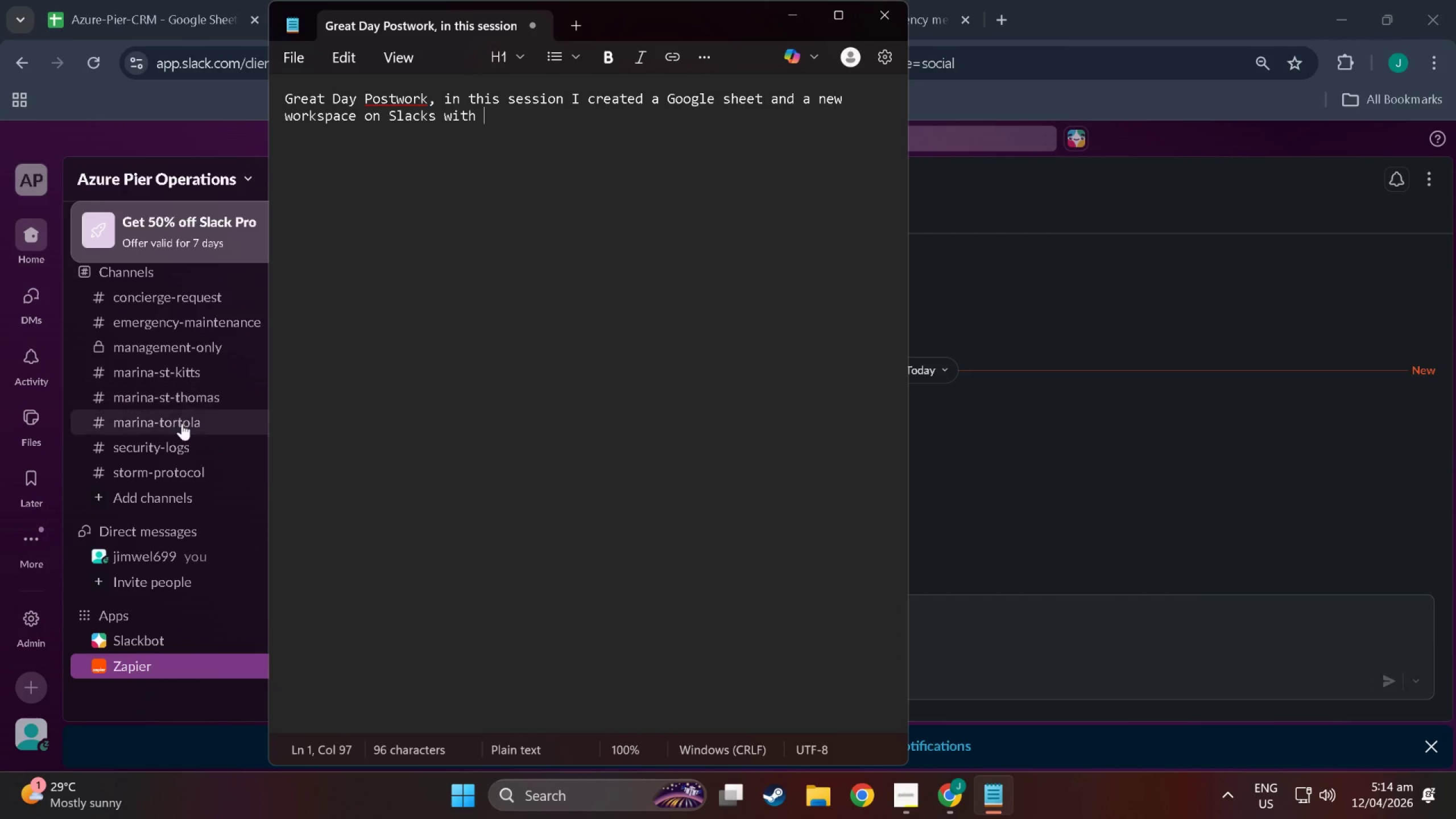 
key(Alt+Tab)
 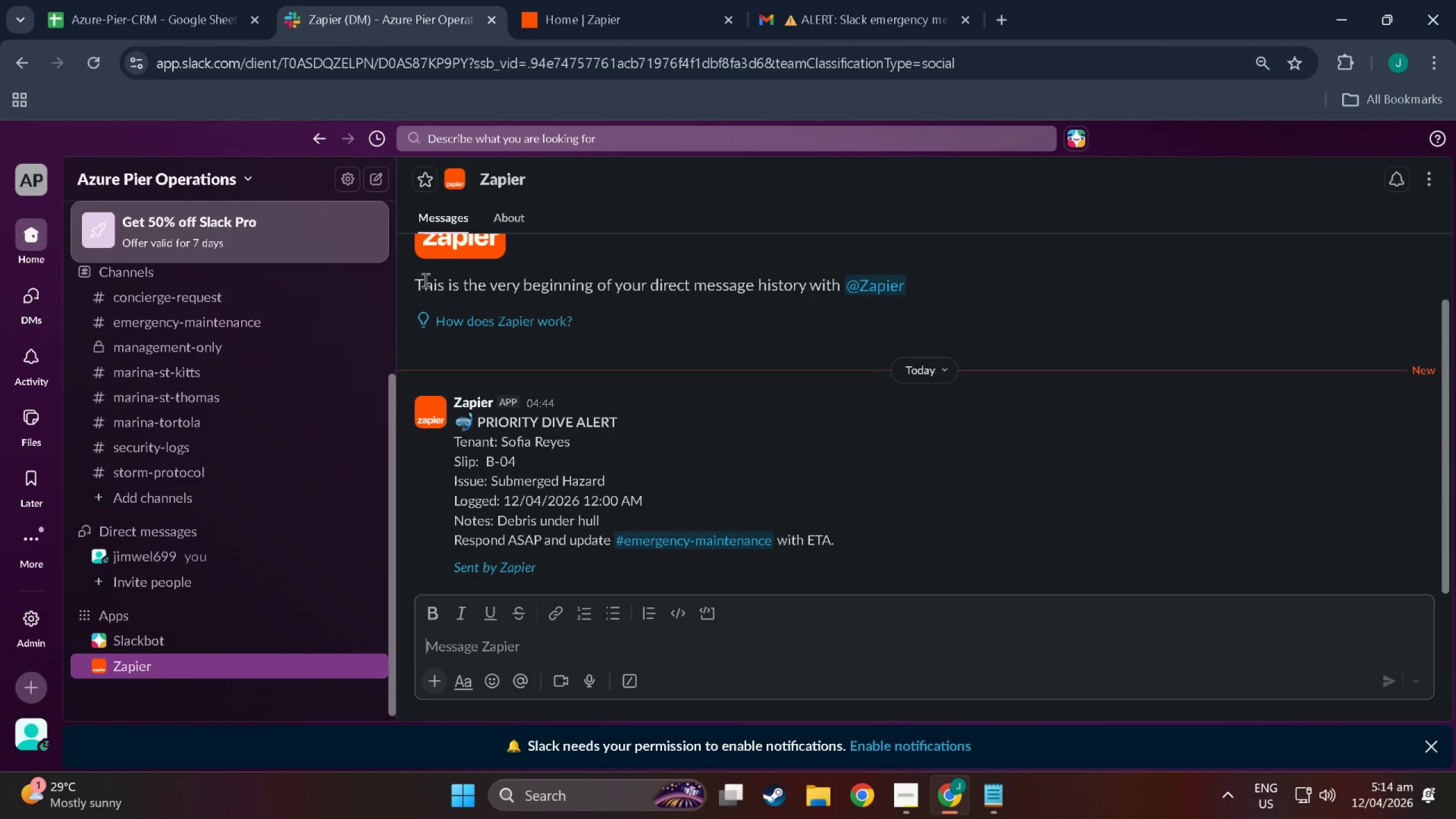 
key(Alt+AltLeft)
 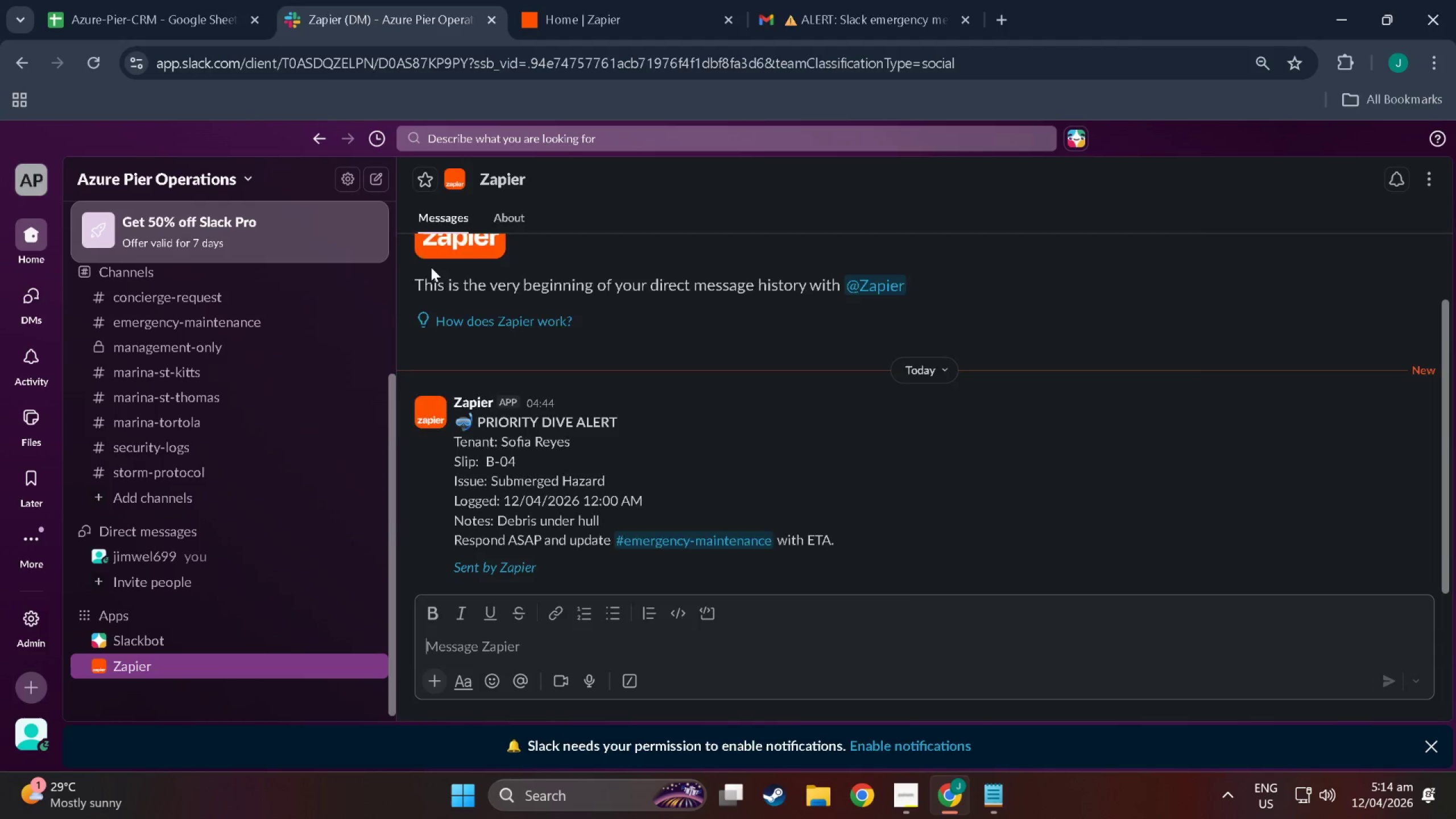 
key(Tab)
type(8 chabb)
key(Backspace)
key(Backspace)
type(nnels as per requies)
key(Backspace)
key(Backspace)
key(Backspace)
type(ested,)
key(Backspace)
type(, then I create zap w)
key(Backspace)
type(t)
key(Backspace)
type(with google sheet triggers )
key(Backspace)
type(. Then I )
key(Tab)
 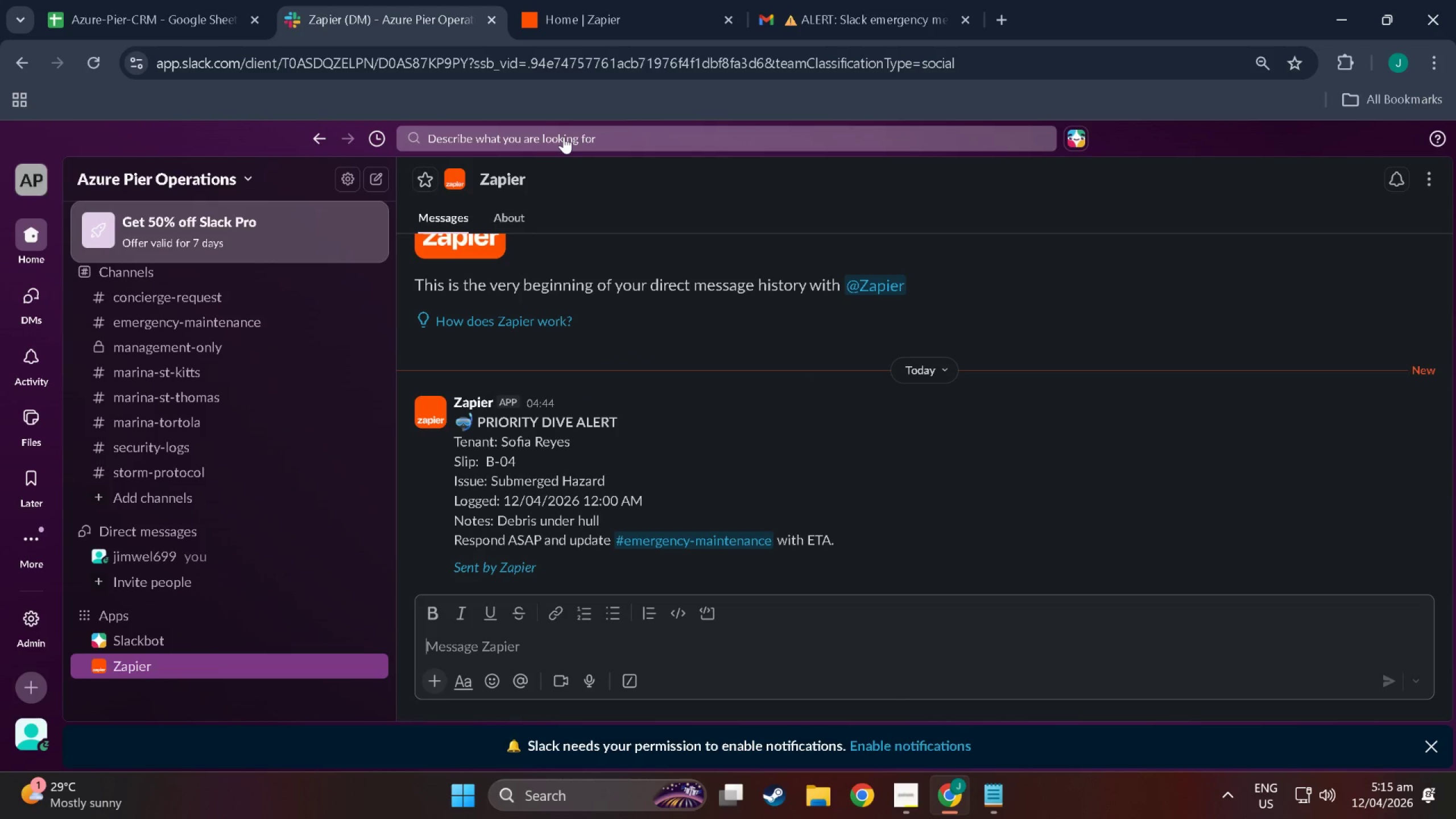 
 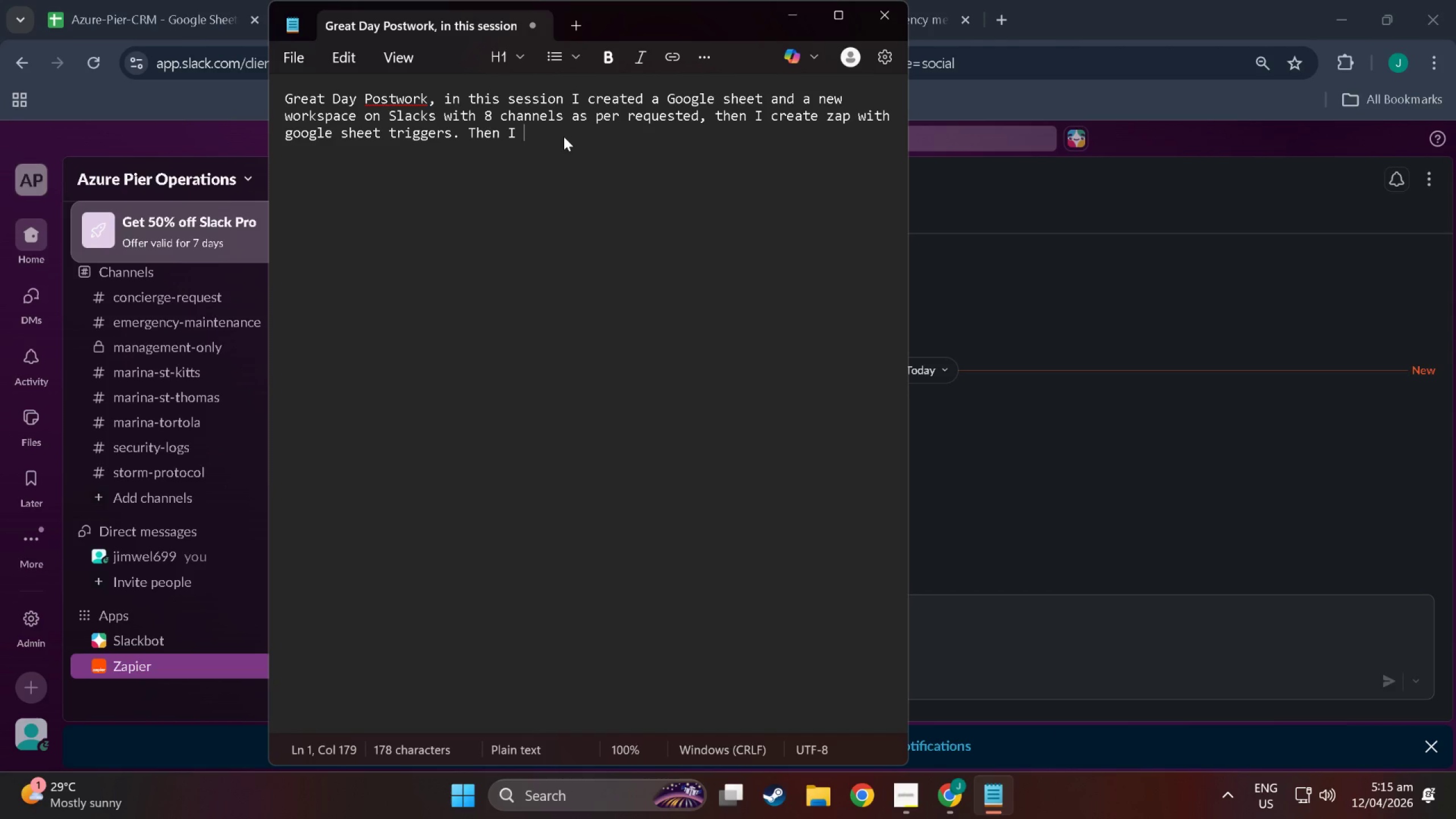 
hold_key(key=AltLeft, duration=0.31)
 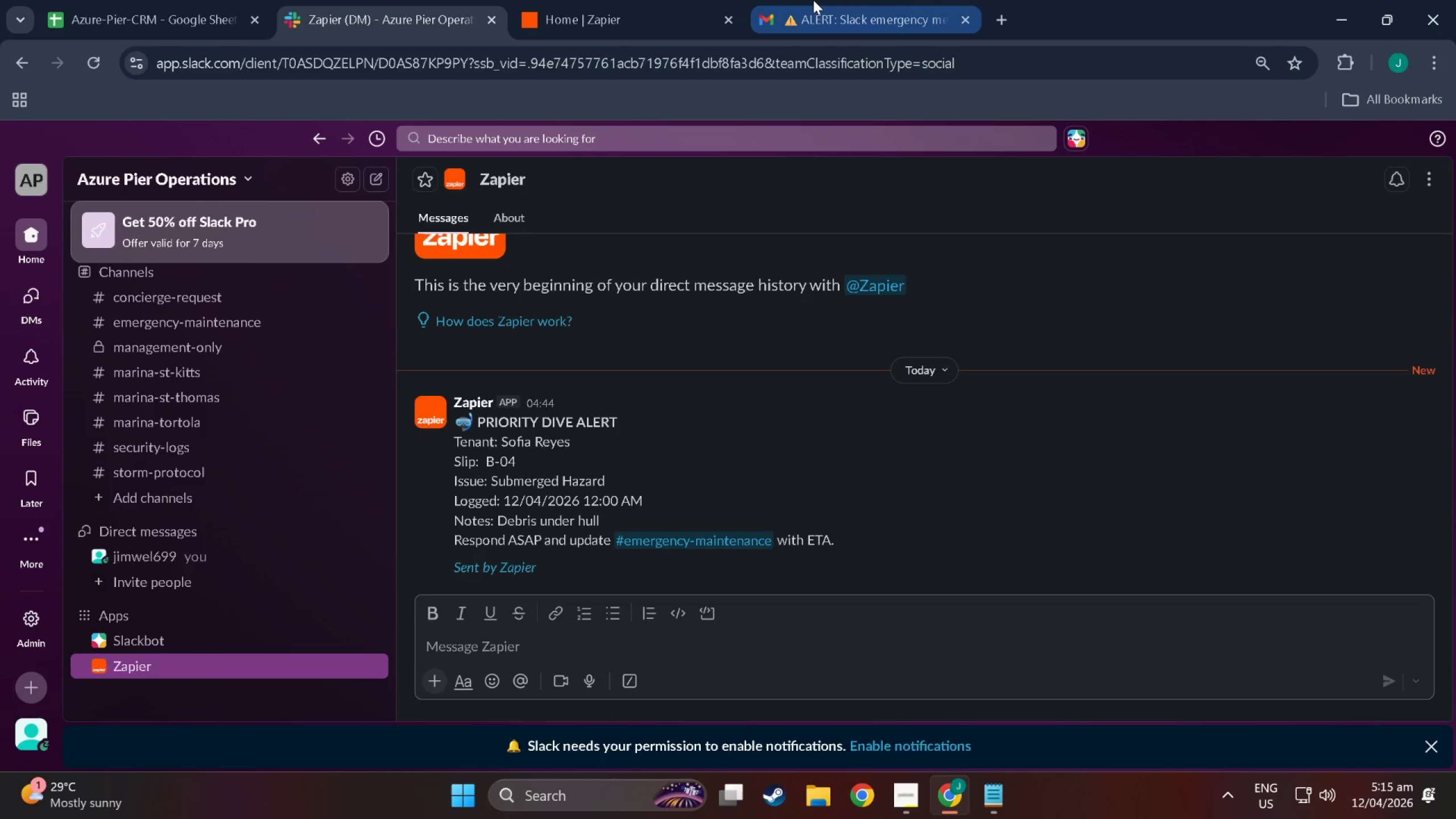 
left_click([565, 0])
 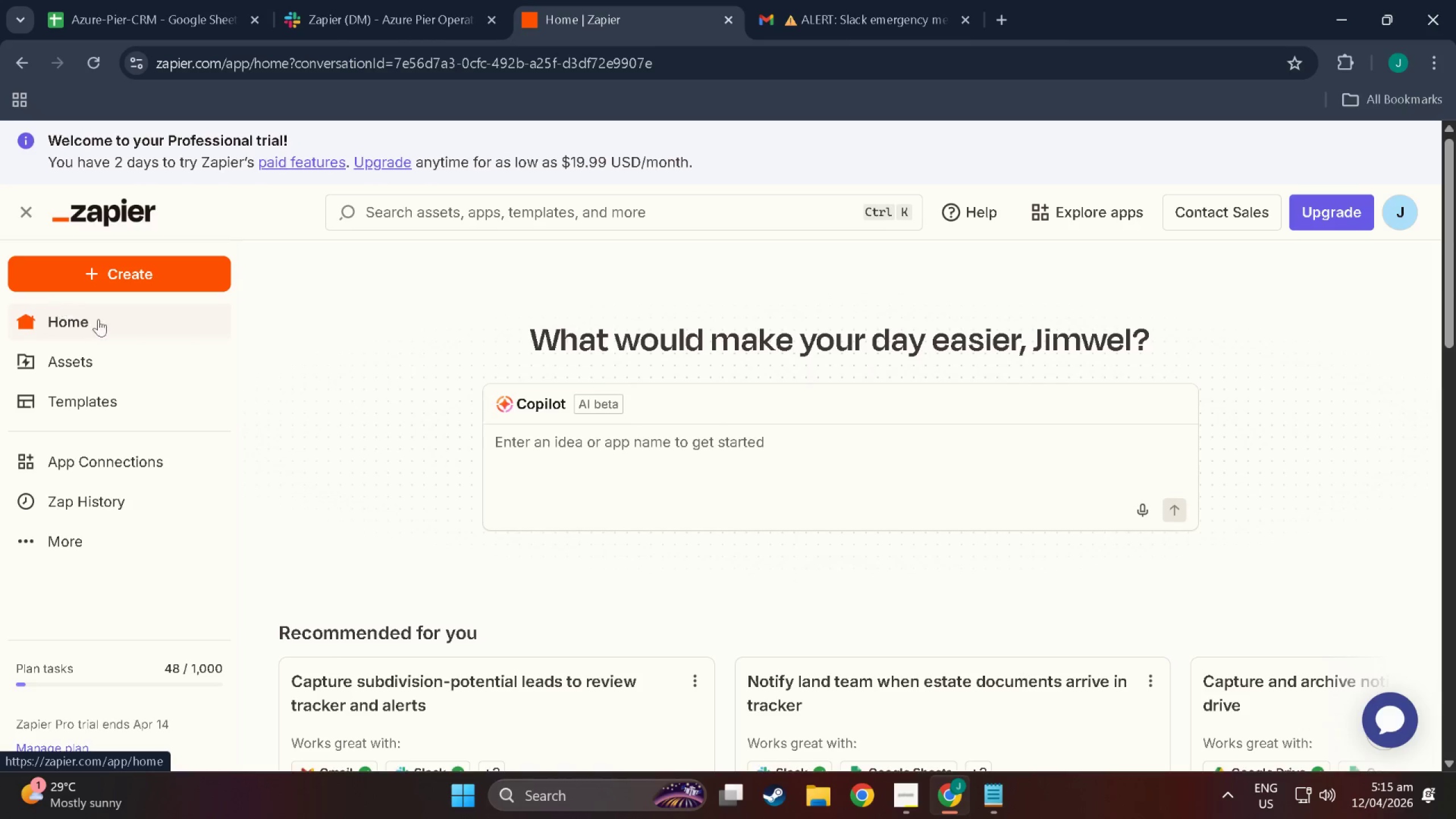 
left_click([89, 360])
 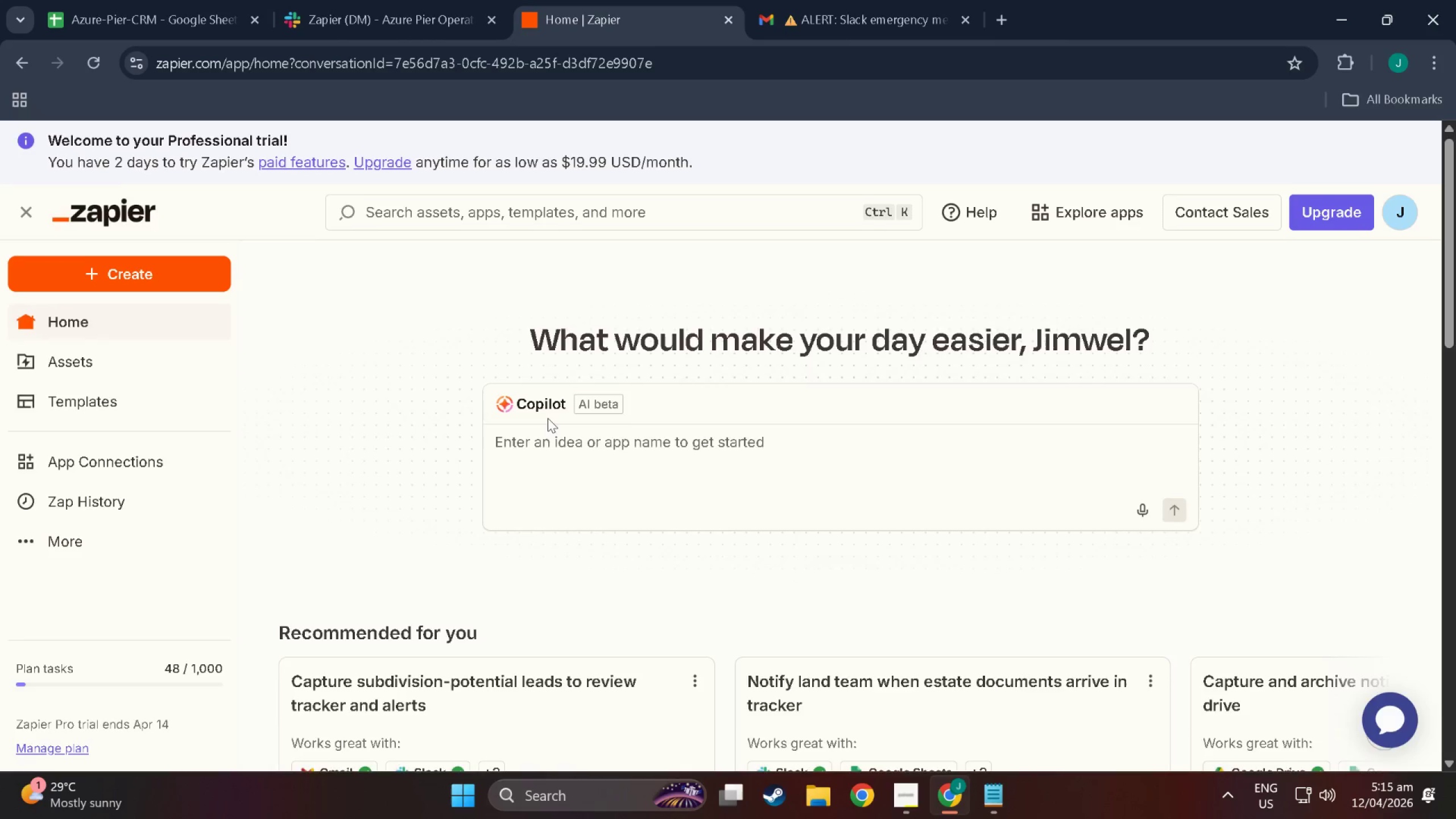 
scroll: coordinate [477, 460], scroll_direction: down, amount: 9.0
 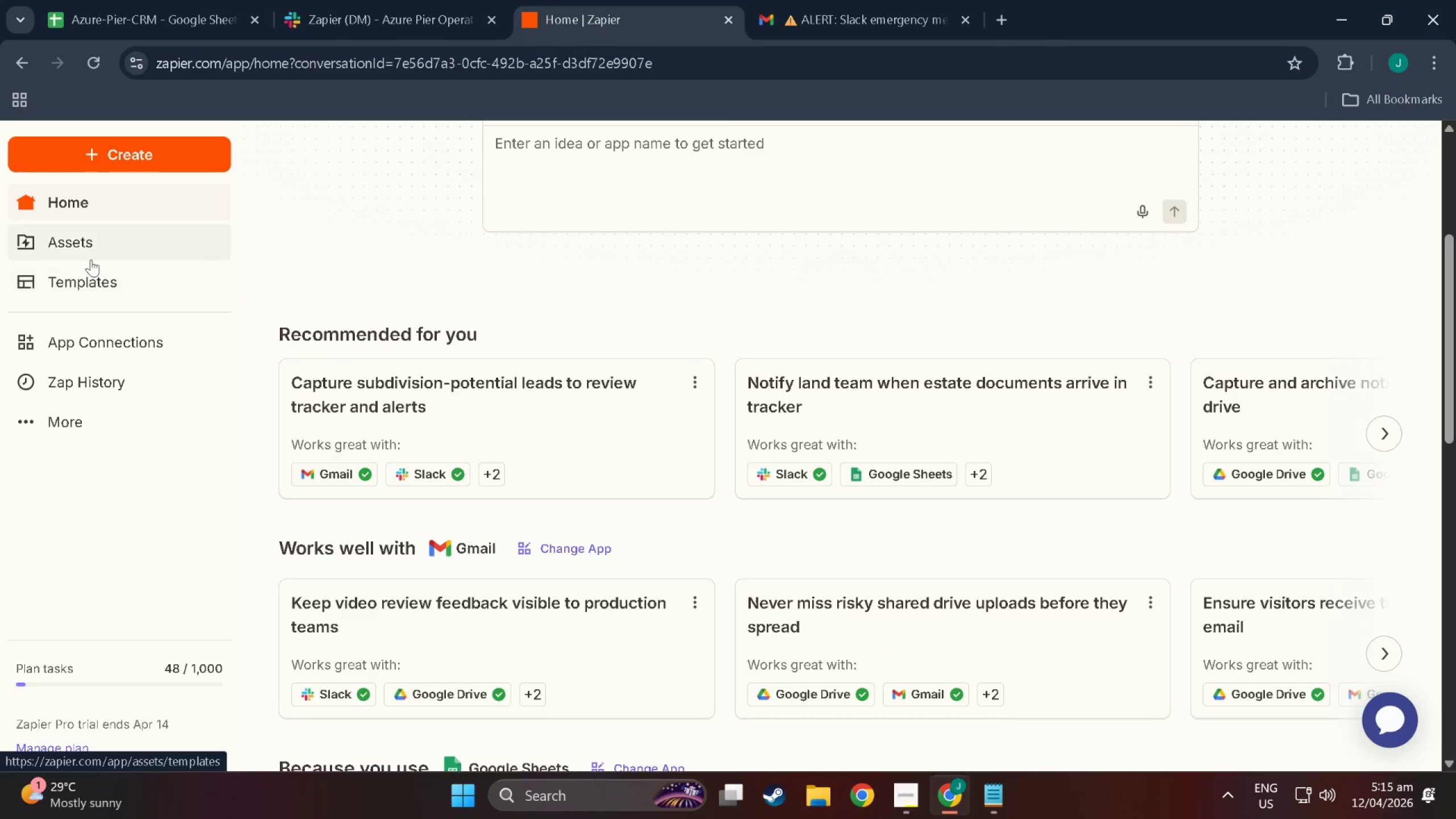 
left_click([84, 242])
 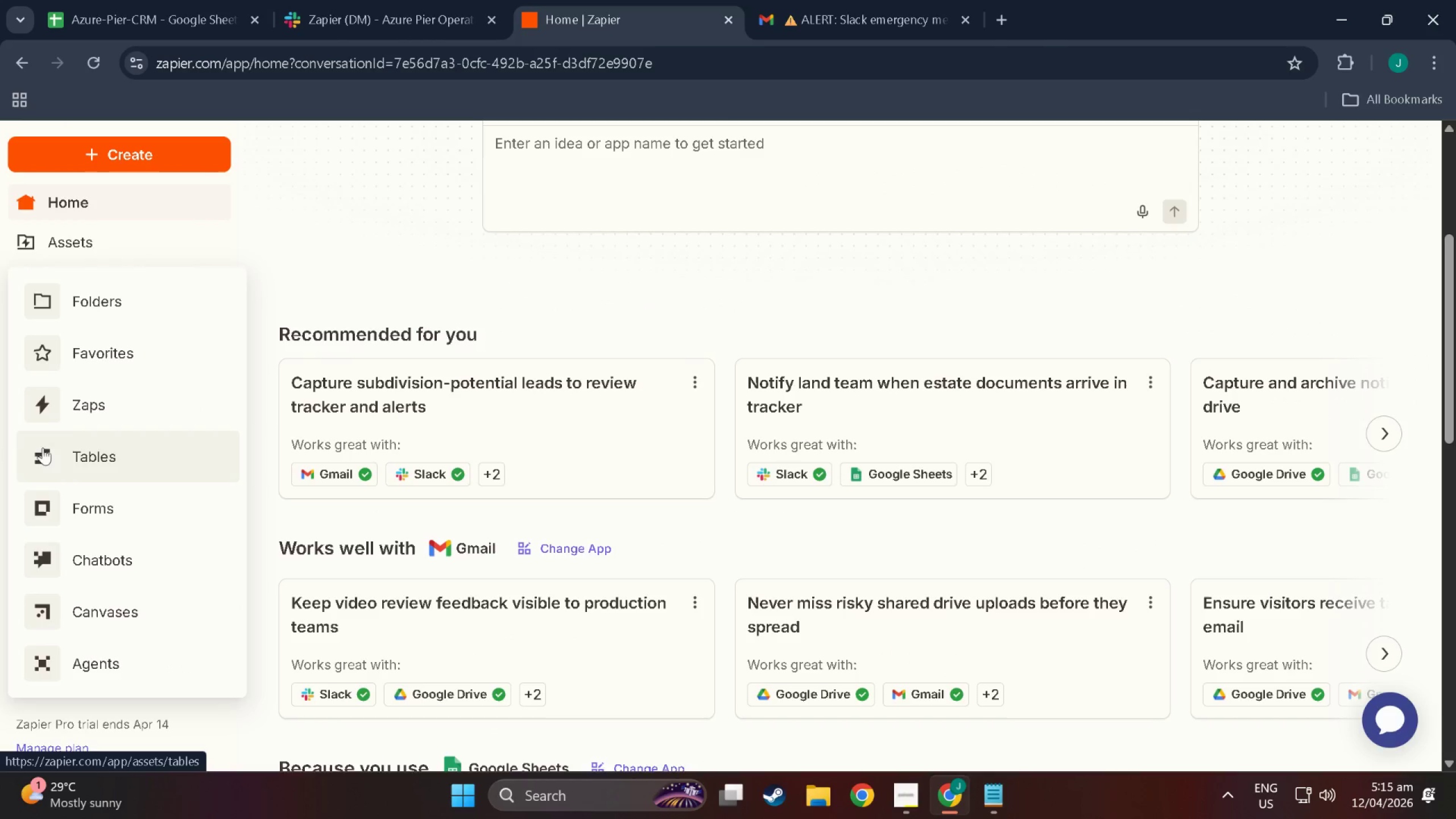 
left_click([78, 404])
 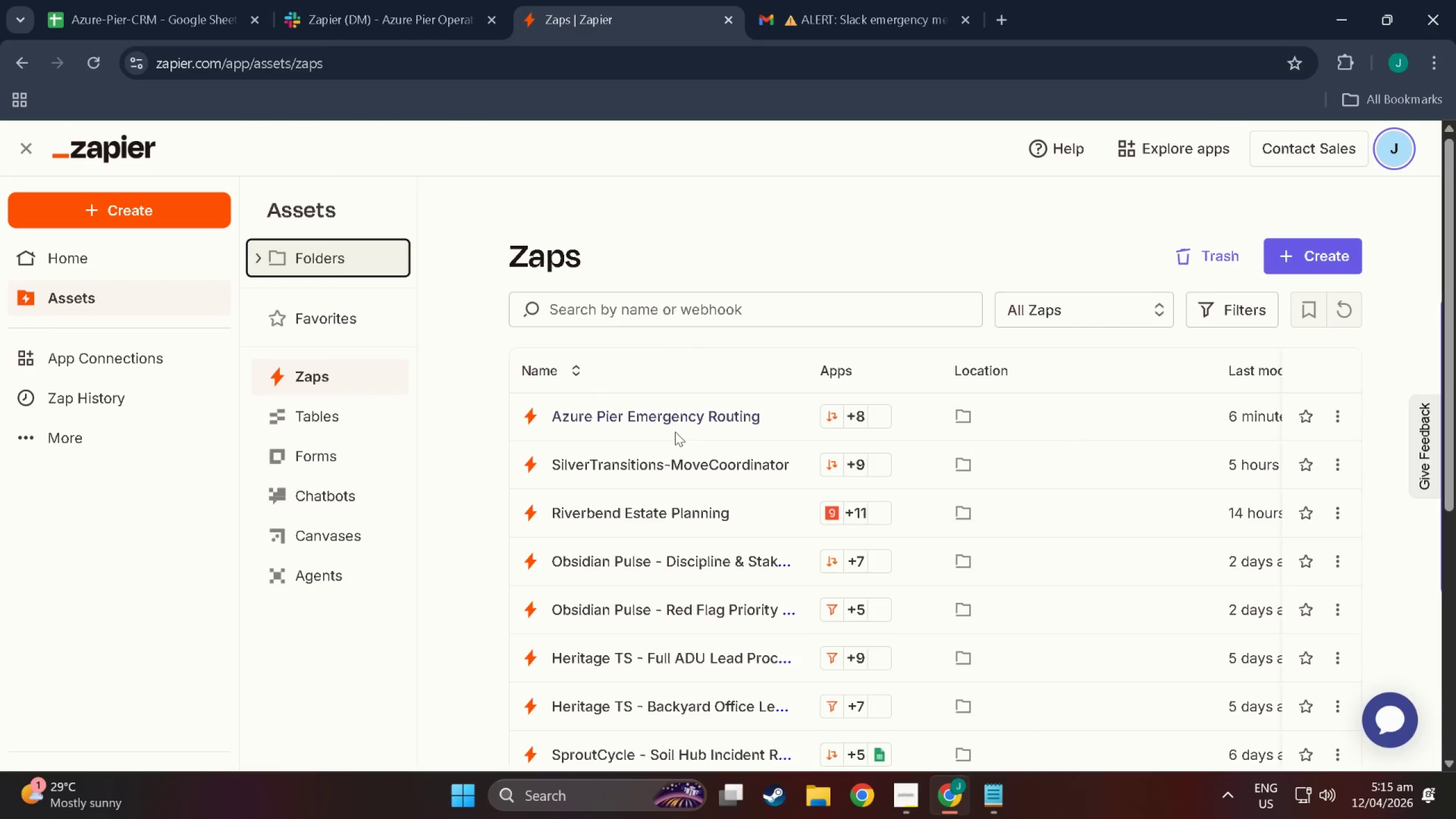 
left_click([679, 471])
 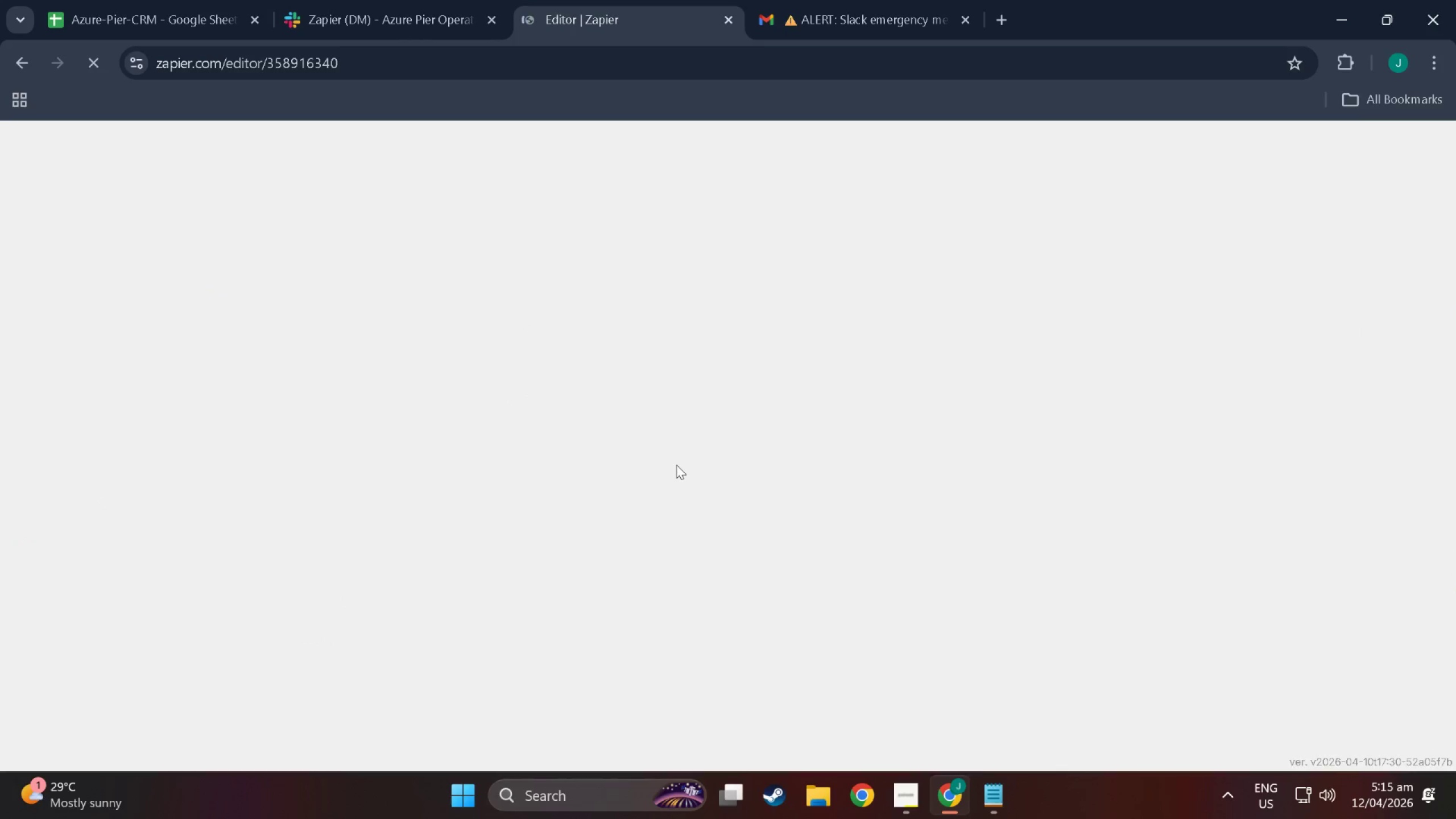 
scroll: coordinate [665, 471], scroll_direction: down, amount: 4.0
 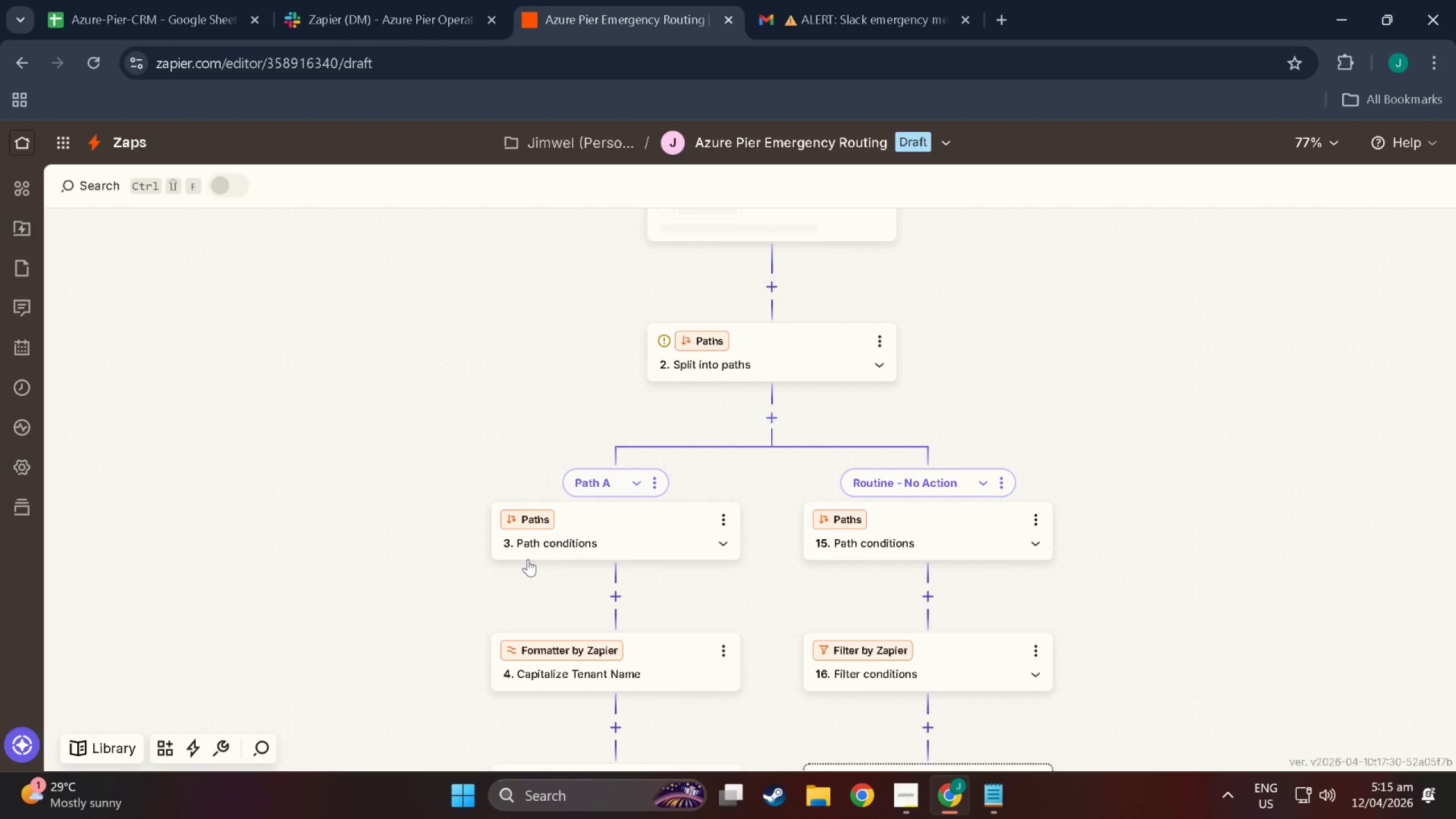 
scroll: coordinate [628, 590], scroll_direction: none, amount: 0.0
 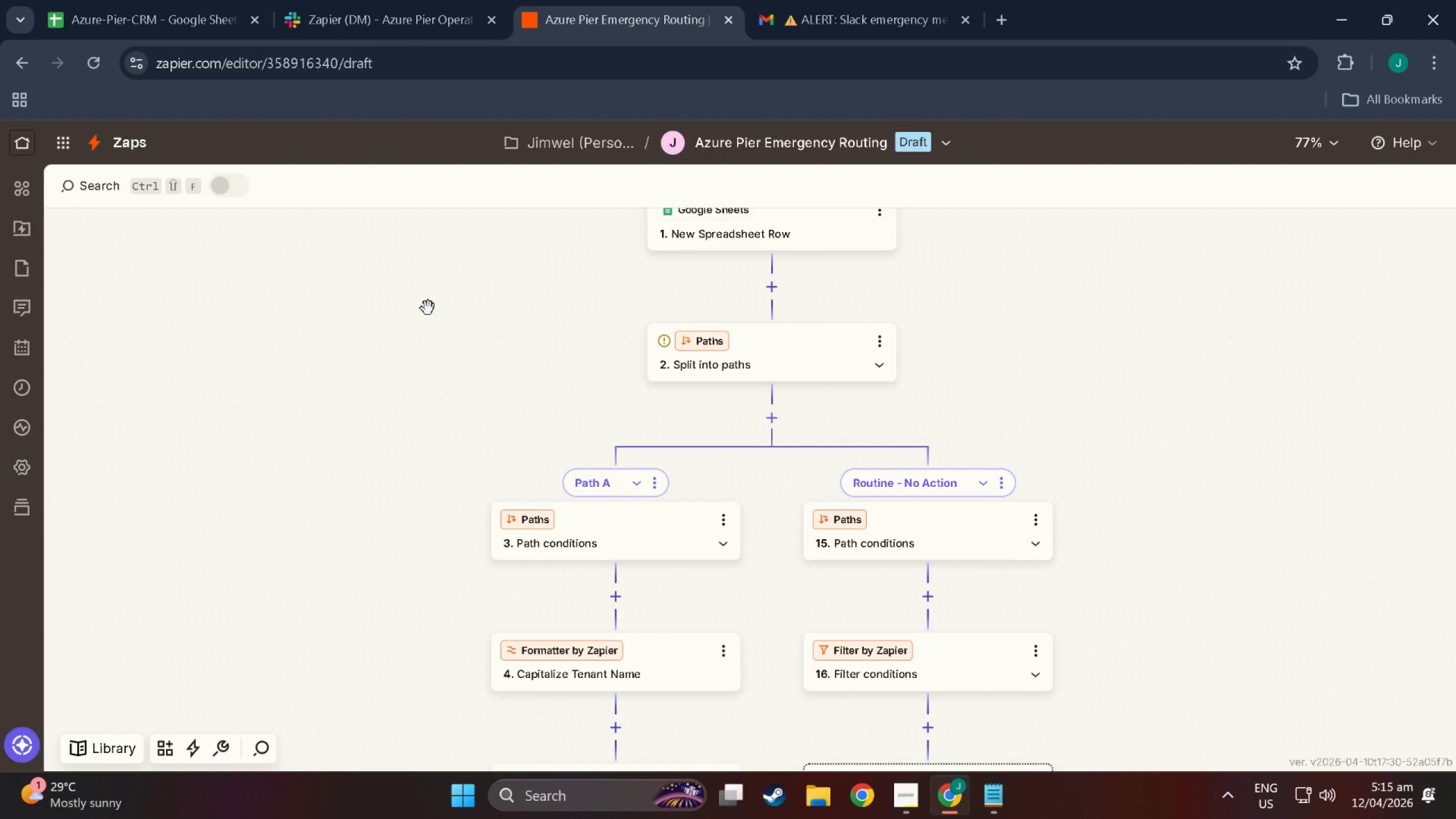 
scroll: coordinate [307, 219], scroll_direction: down, amount: 22.0
 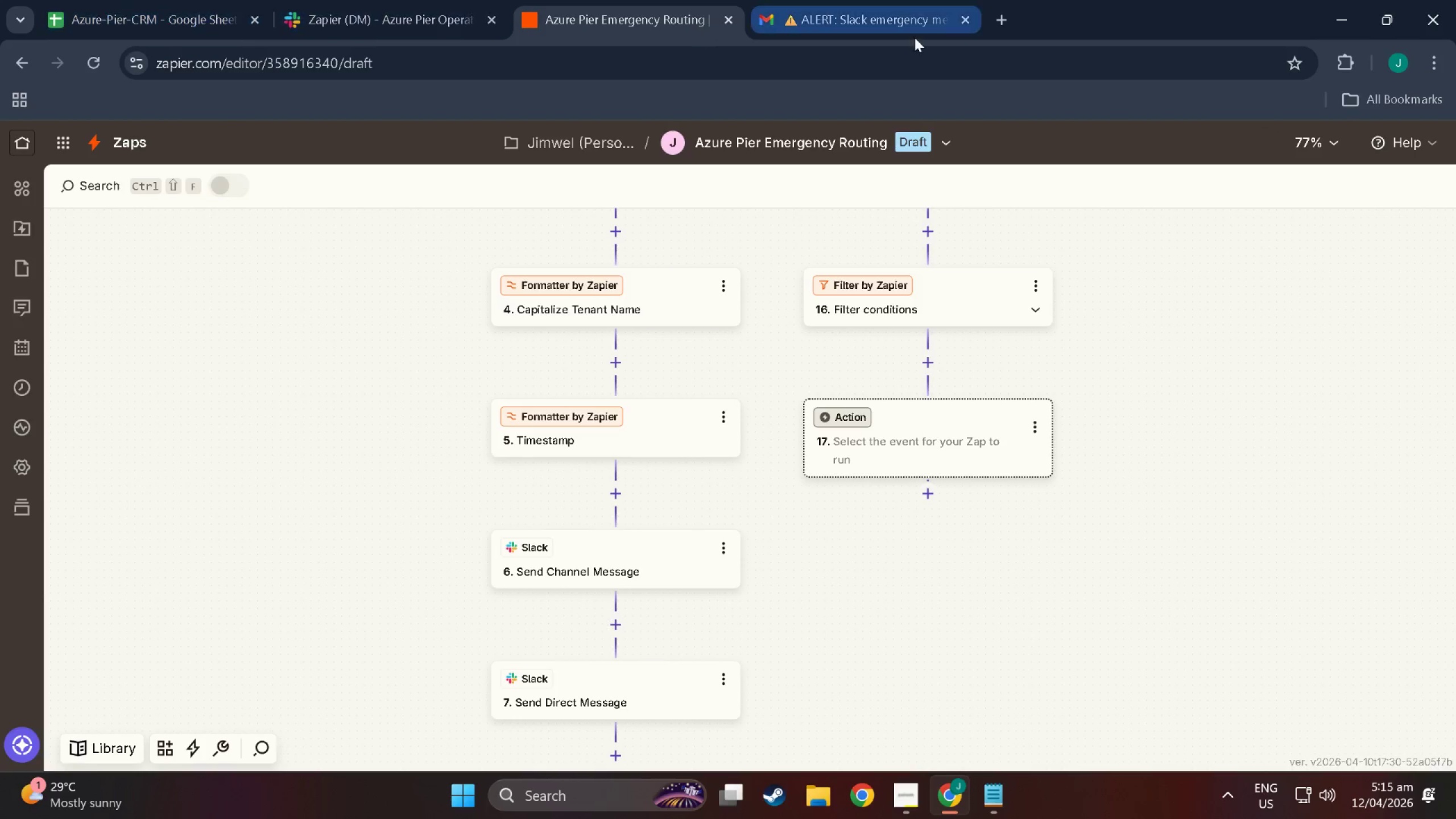 
hold_key(key=AltLeft, duration=0.4)
 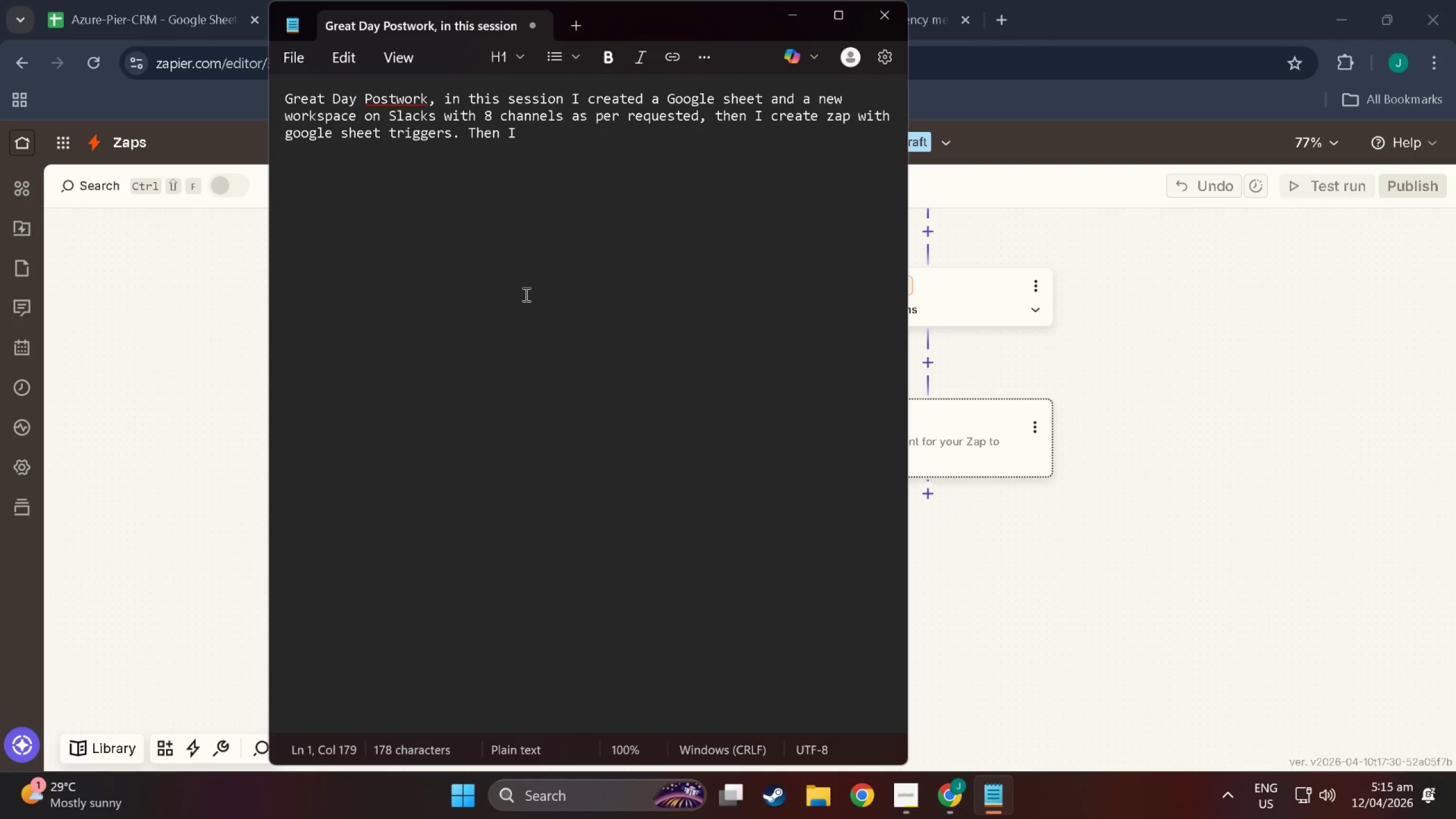 
key(Tab)
type(Filter  i)
key(Backspace)
key(Backspace)
type(it to emergency relate)
key(Backspace)
key(Backspace)
key(Backspace)
key(Backspace)
type(quest only)
 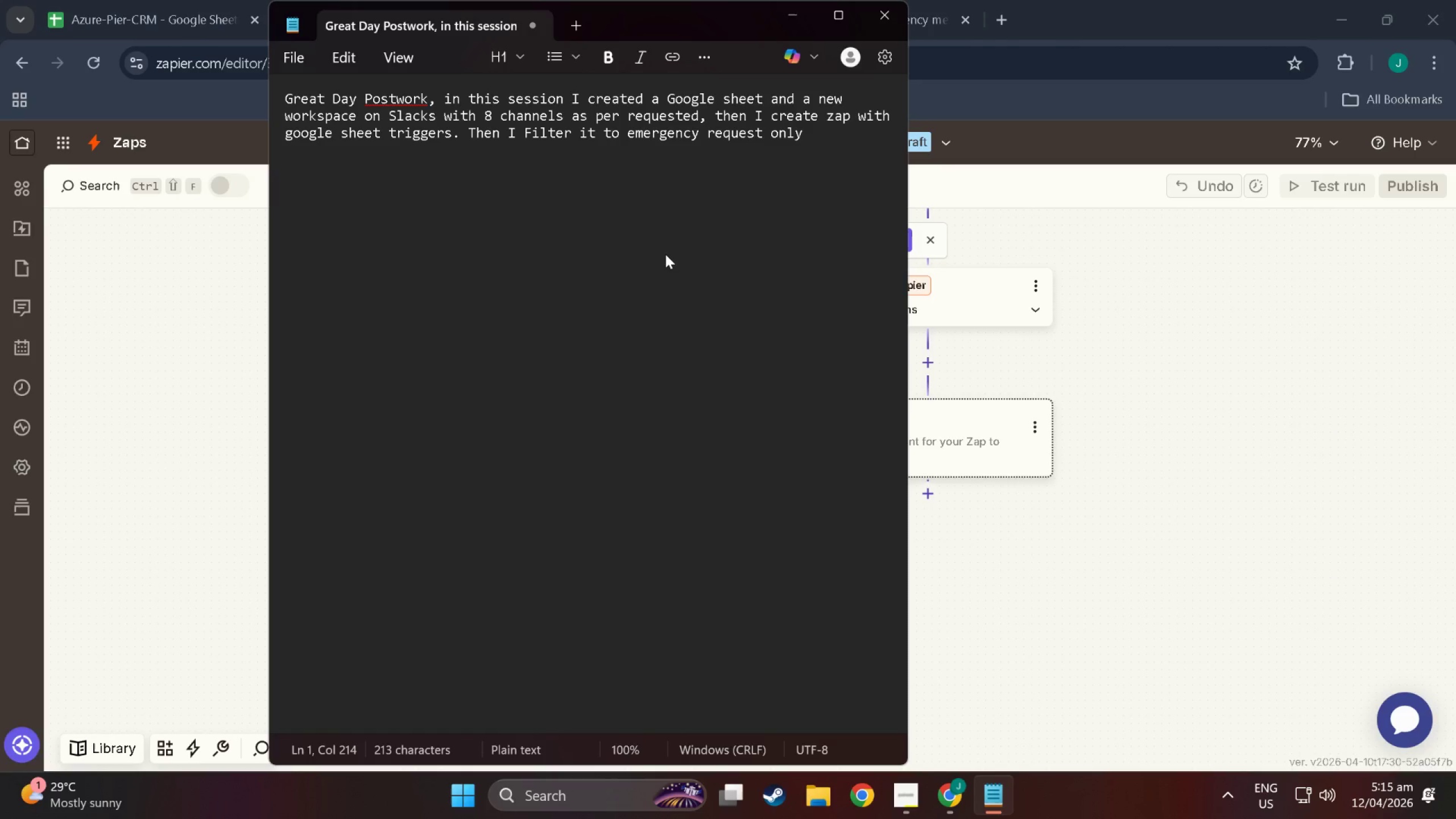 
left_click([209, 391])
 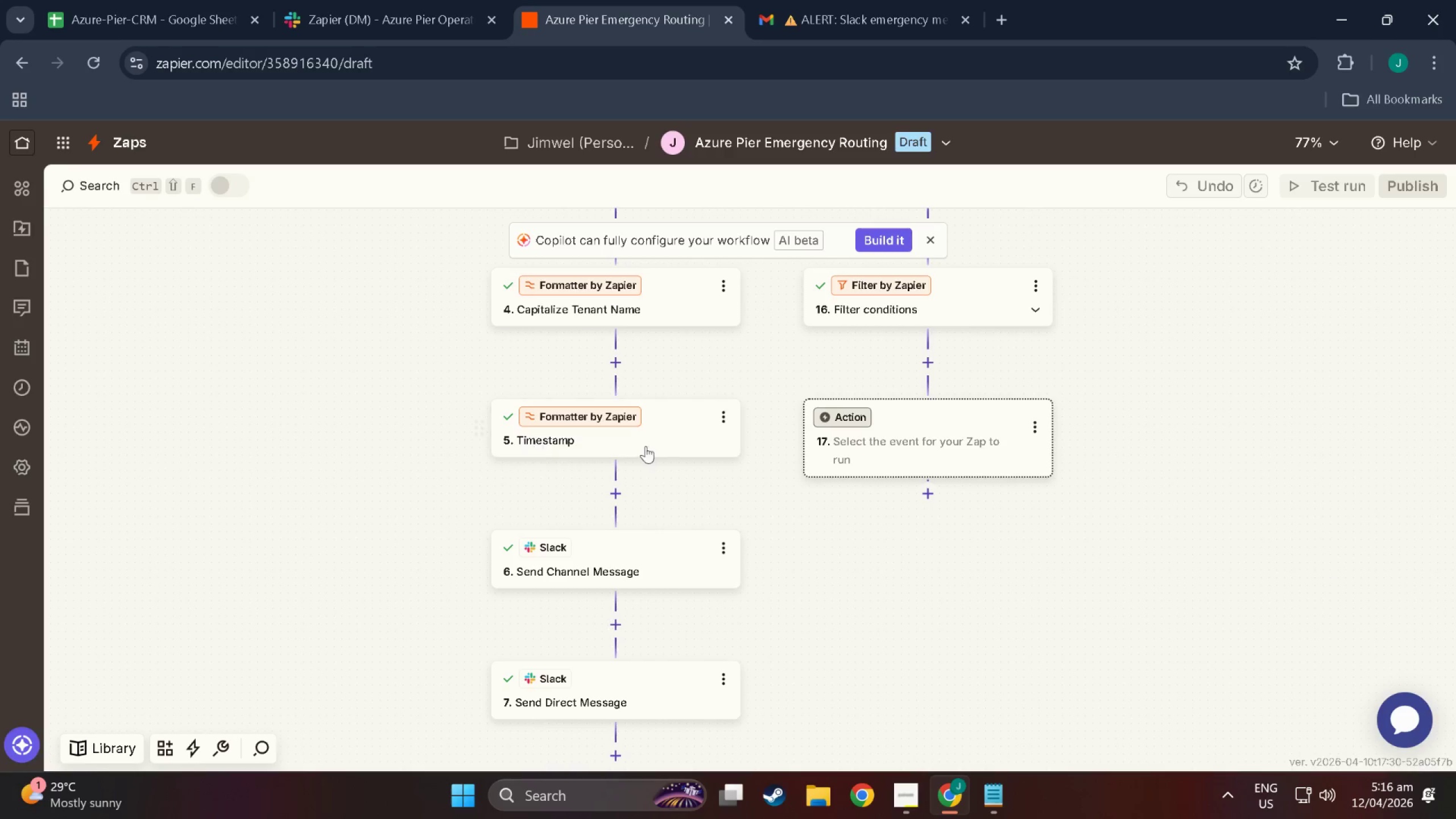 
key(Alt+AltLeft)
 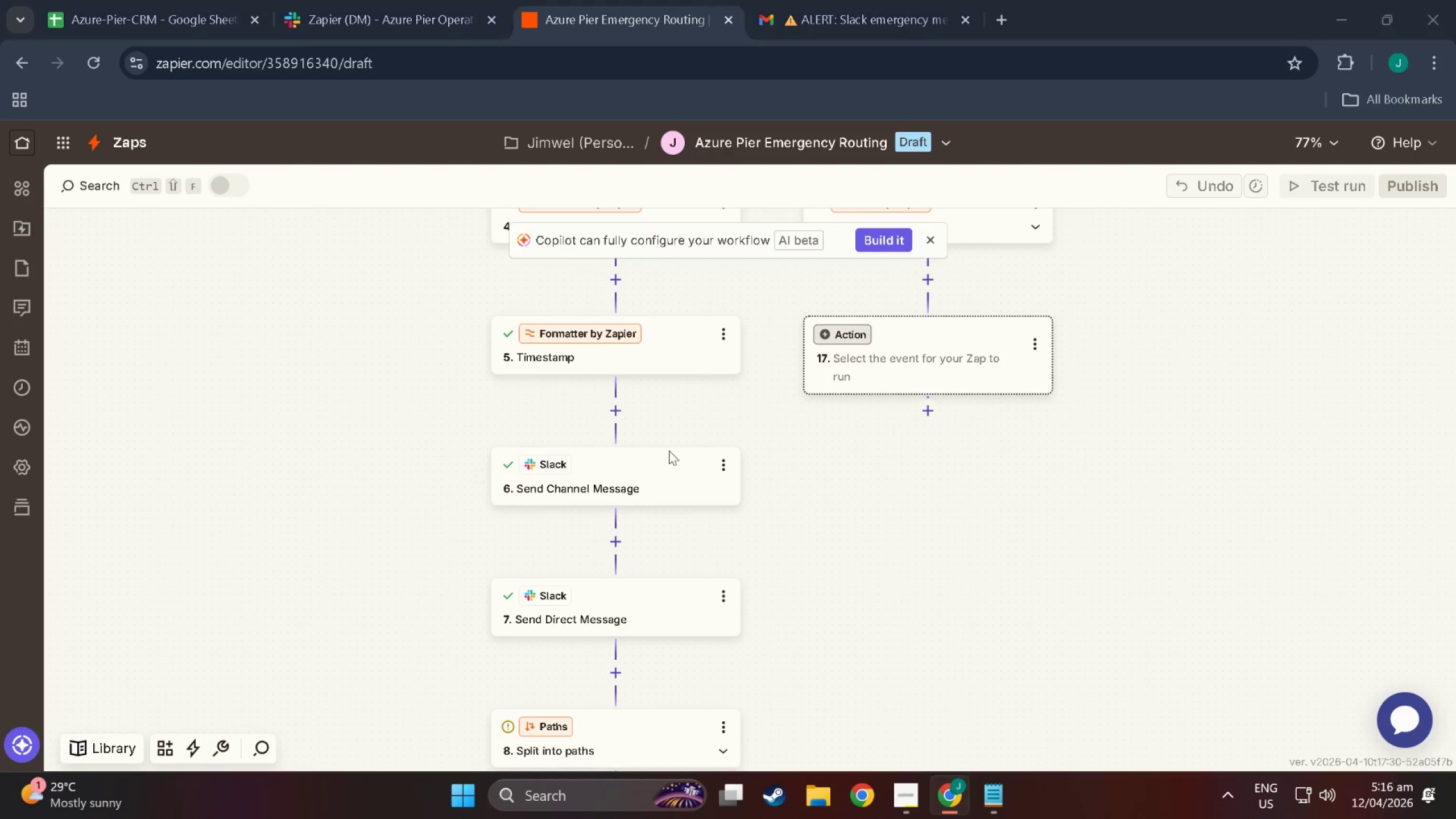 
key(Alt+Tab)
 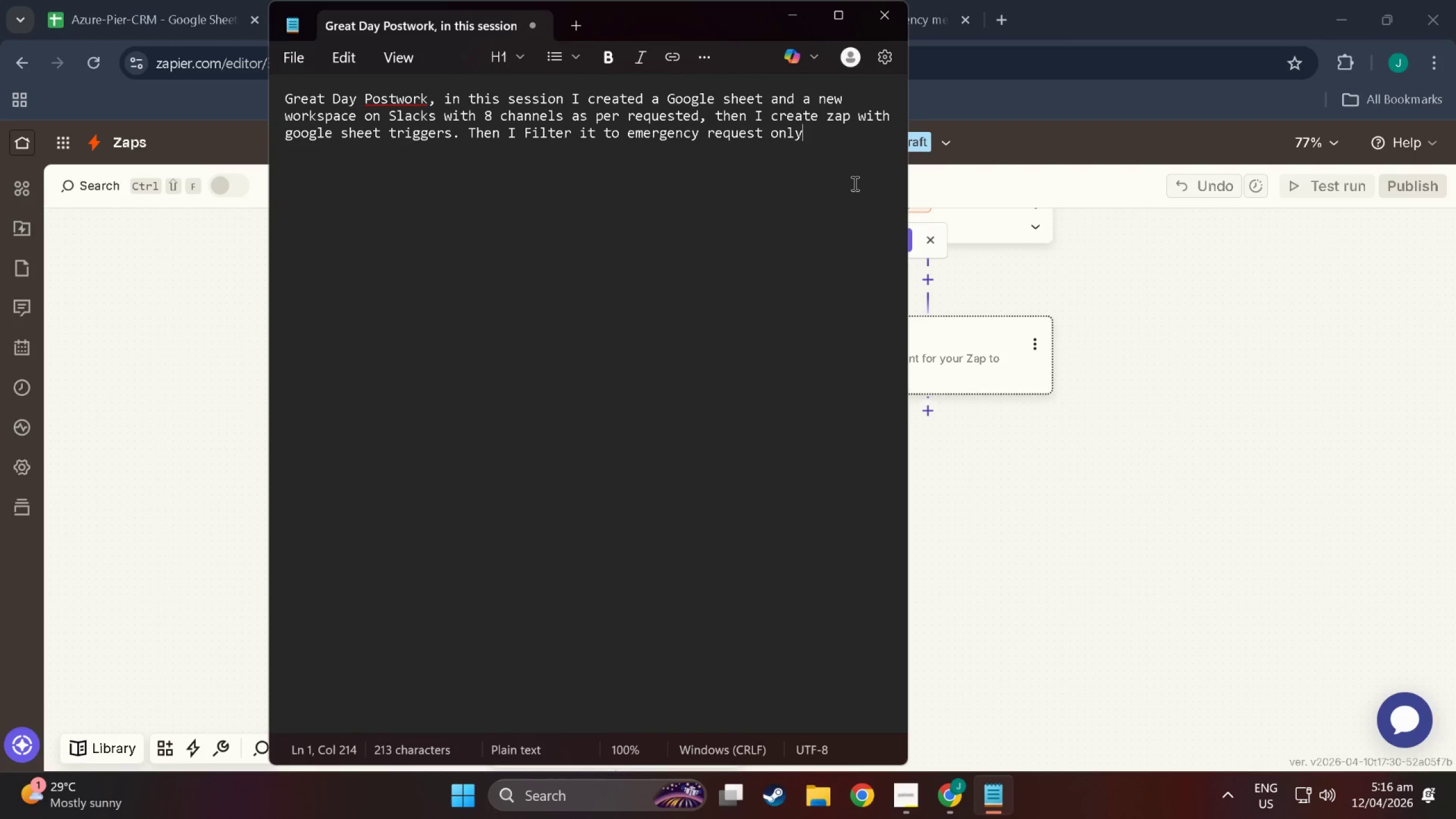 
scroll: coordinate [666, 461], scroll_direction: down, amount: 5.0
 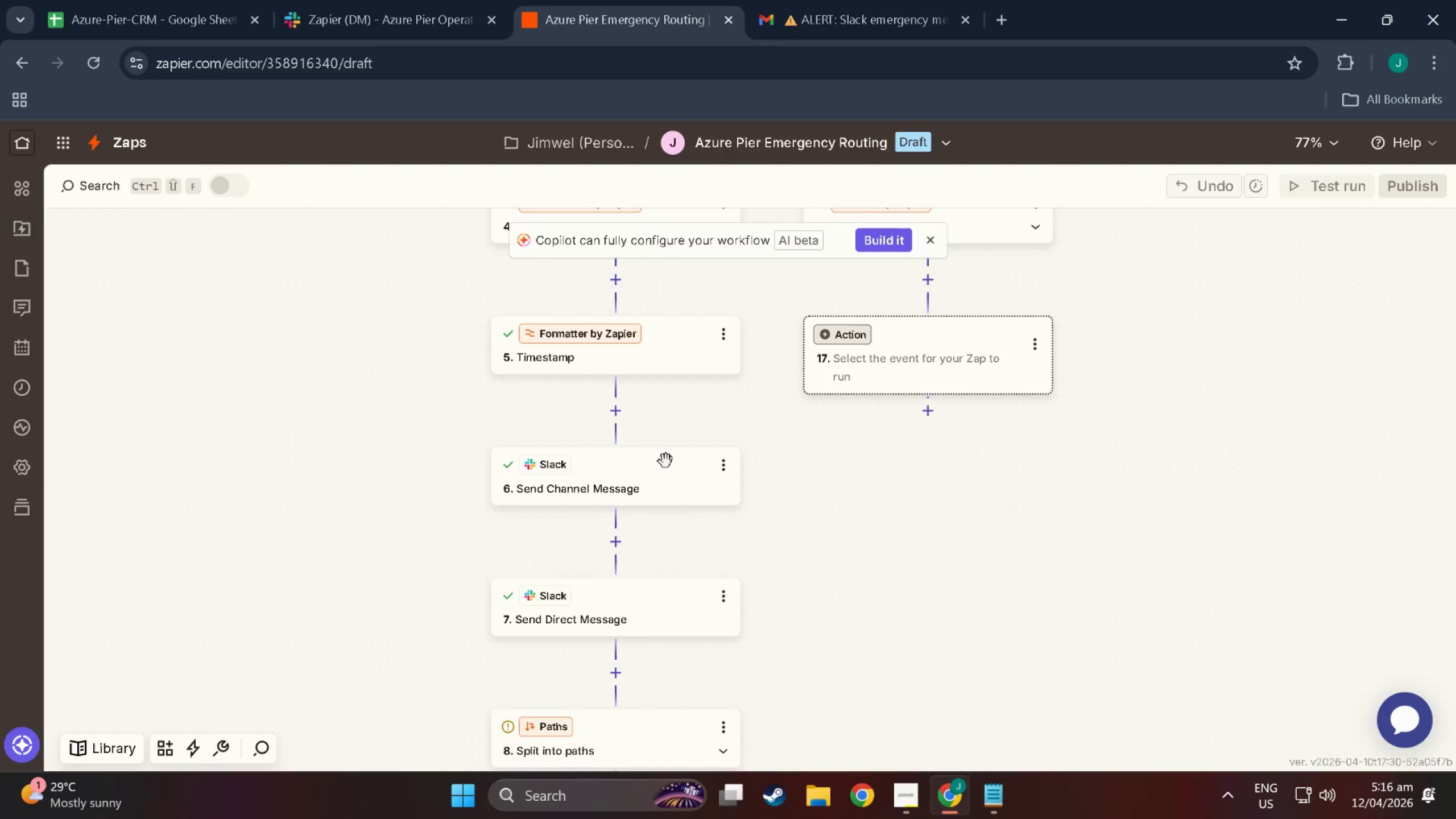 
type( then there os th)
key(Backspace)
key(Backspace)
key(Backspace)
key(Backspace)
key(Backspace)
type(is weh)
key(Backspace)
key(Backspace)
type(here s)
key(Backspace)
 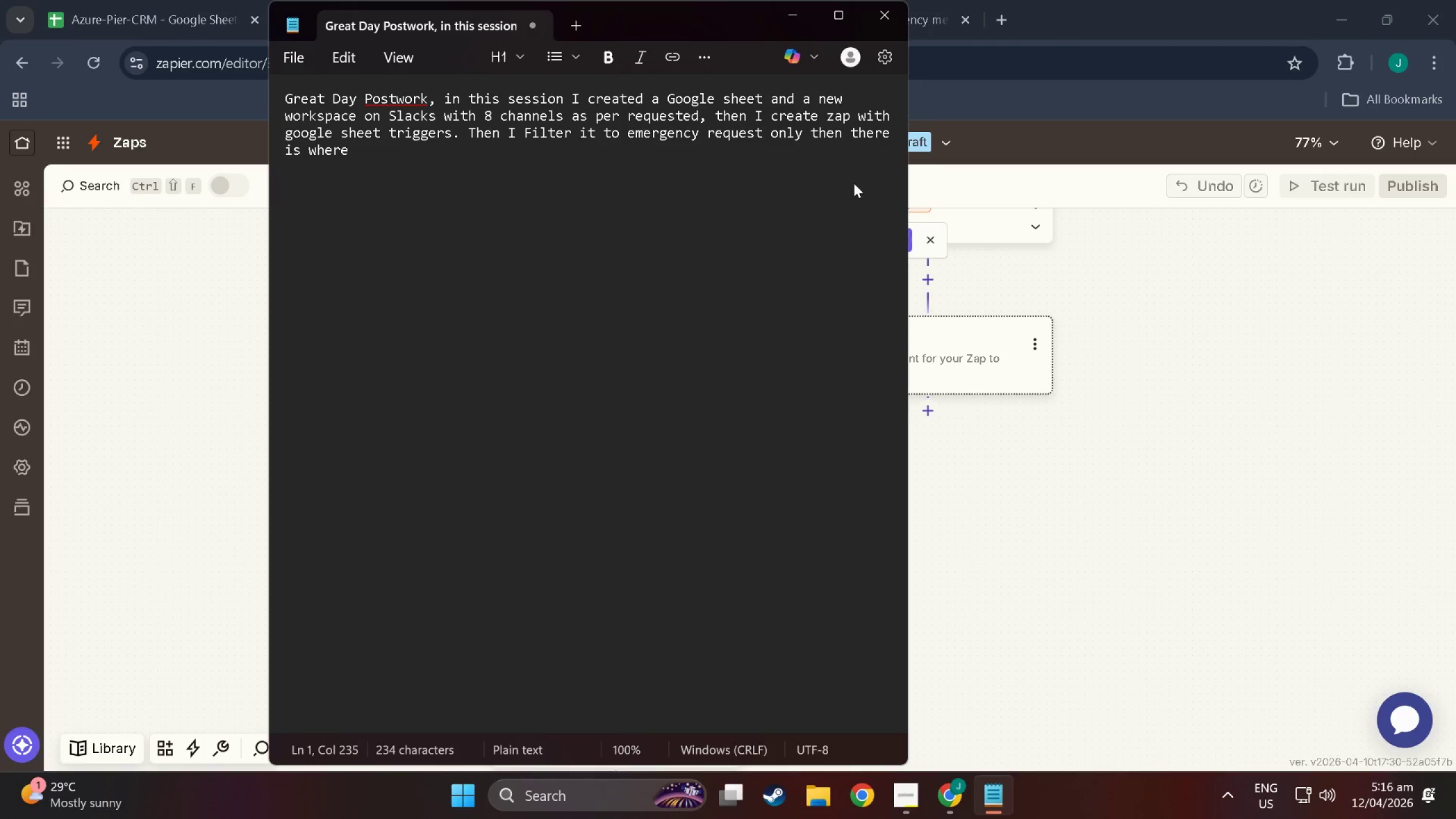 
type(Slack Mee)
key(Backspace)
type(ssage  in)
key(Backspace)
key(Backspace)
key(Backspace)
key(Backspace)
type(ui)
key(Backspace)
key(Backspace)
type( in the E)
key(Backspace)
type(emergency channel and direct  )
key(Backspace)
type(mesa)
key(Backspace)
type(safe )
key(Backspace)
key(Backspace)
key(Backspace)
type(ge the Lead DDr)
key(Backspace)
key(Backspace)
type(river)
key(Backspace)
key(Backspace)
key(Backspace)
key(Backspace)
key(Backspace)
type(iver. Then I created a fallvb)
key(Backspace)
key(Backspace)
type(back to  emai)
key(Backspace)
key(Backspace)
key(Backspace)
key(Backspace)
key(Backspace)
type(email when the slack failed to )
 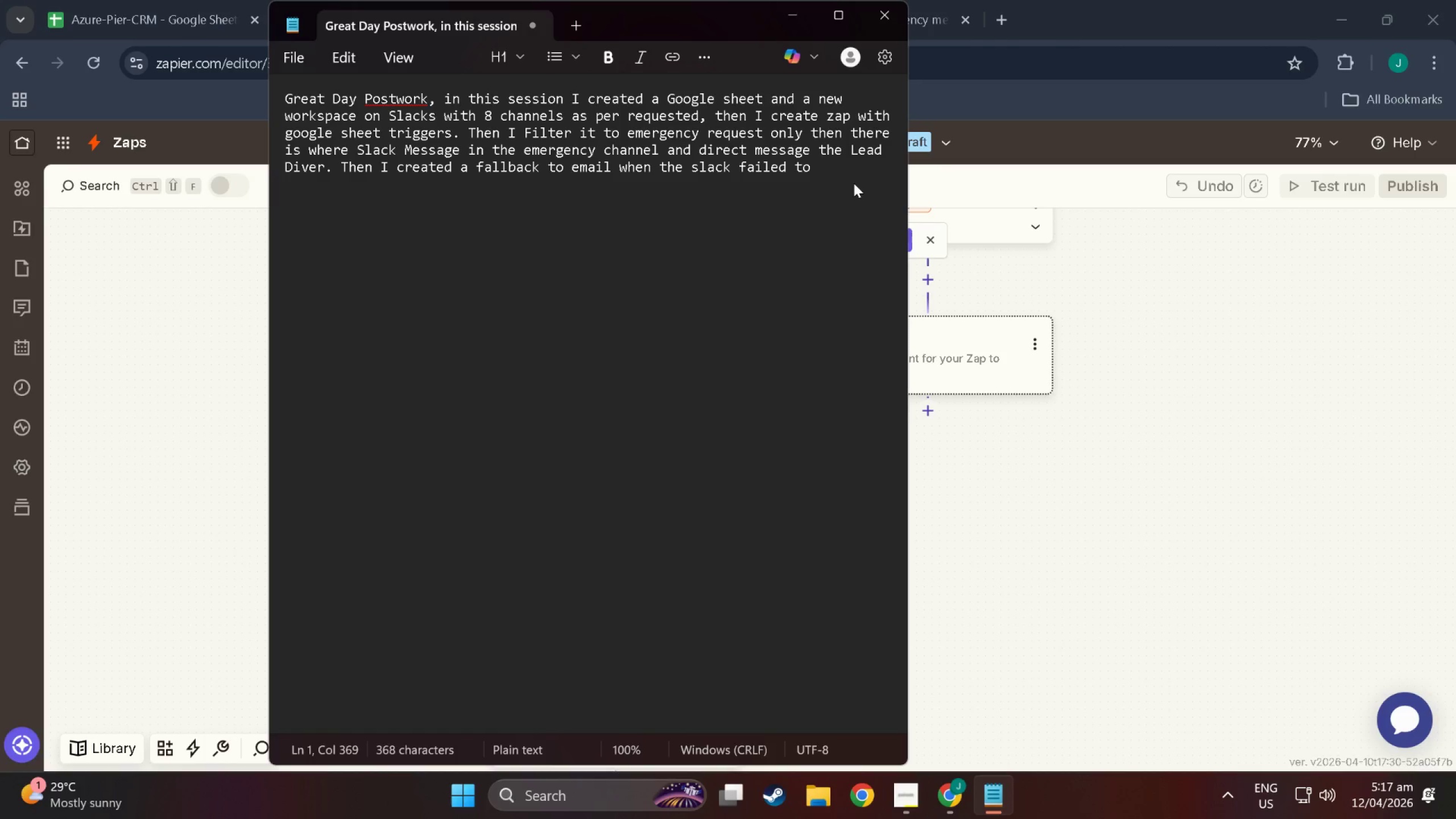 
type(sent a message it iw)
key(Backspace)
key(Backspace)
type(will automatically send email to )
key(Backspace)
key(Backspace)
key(Backspace)
key(Backspace)
type(to )
key(Backspace)
key(Backspace)
key(Backspace)
type( to tge=)
key(Backspace)
key(Backspace)
key(Backspace)
type(he admin. Thank you that's allr)
key(Backspace)
type( for this session!)
key(Backspace)
type(.)
 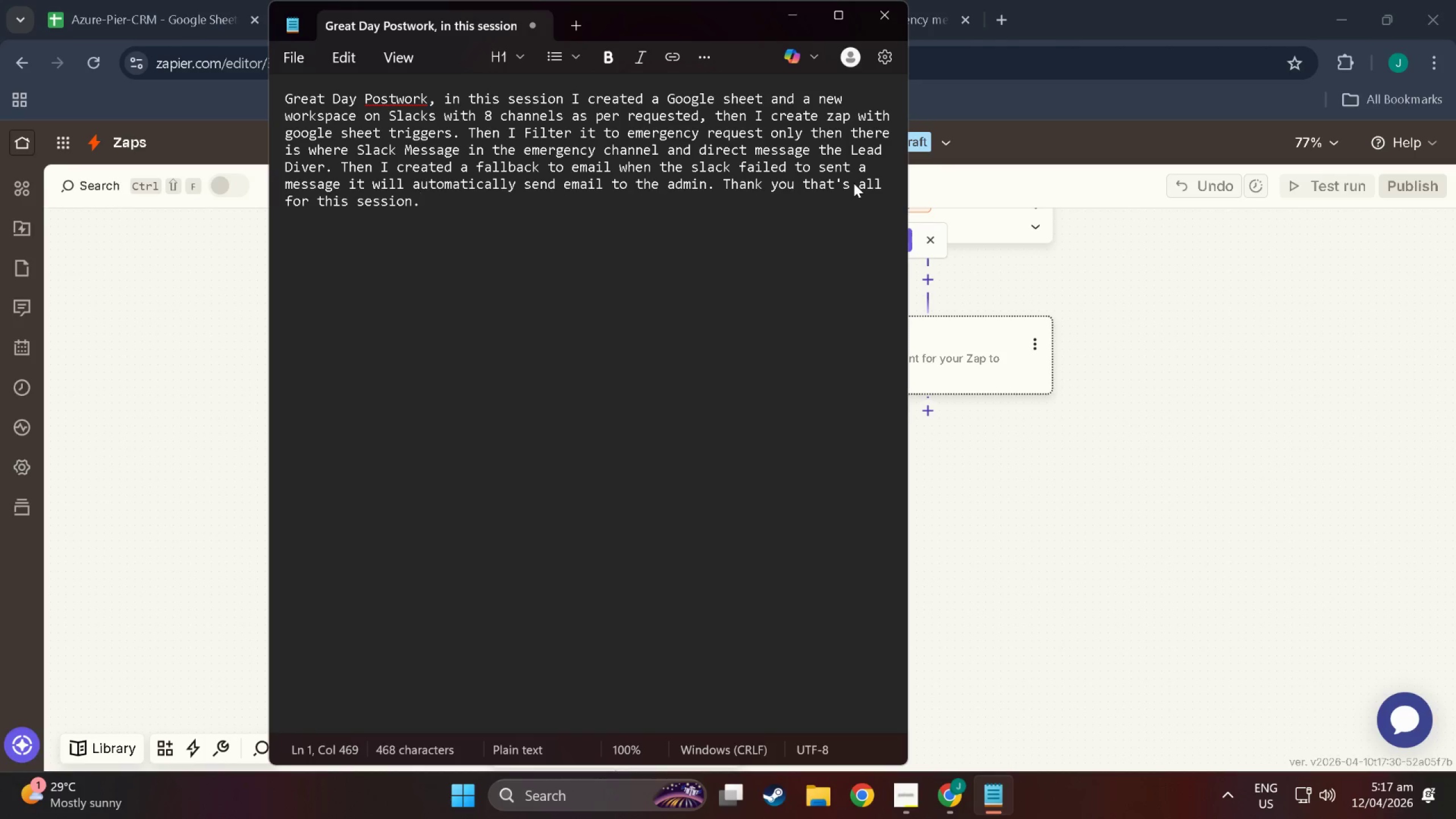 
left_click([1236, 598])
 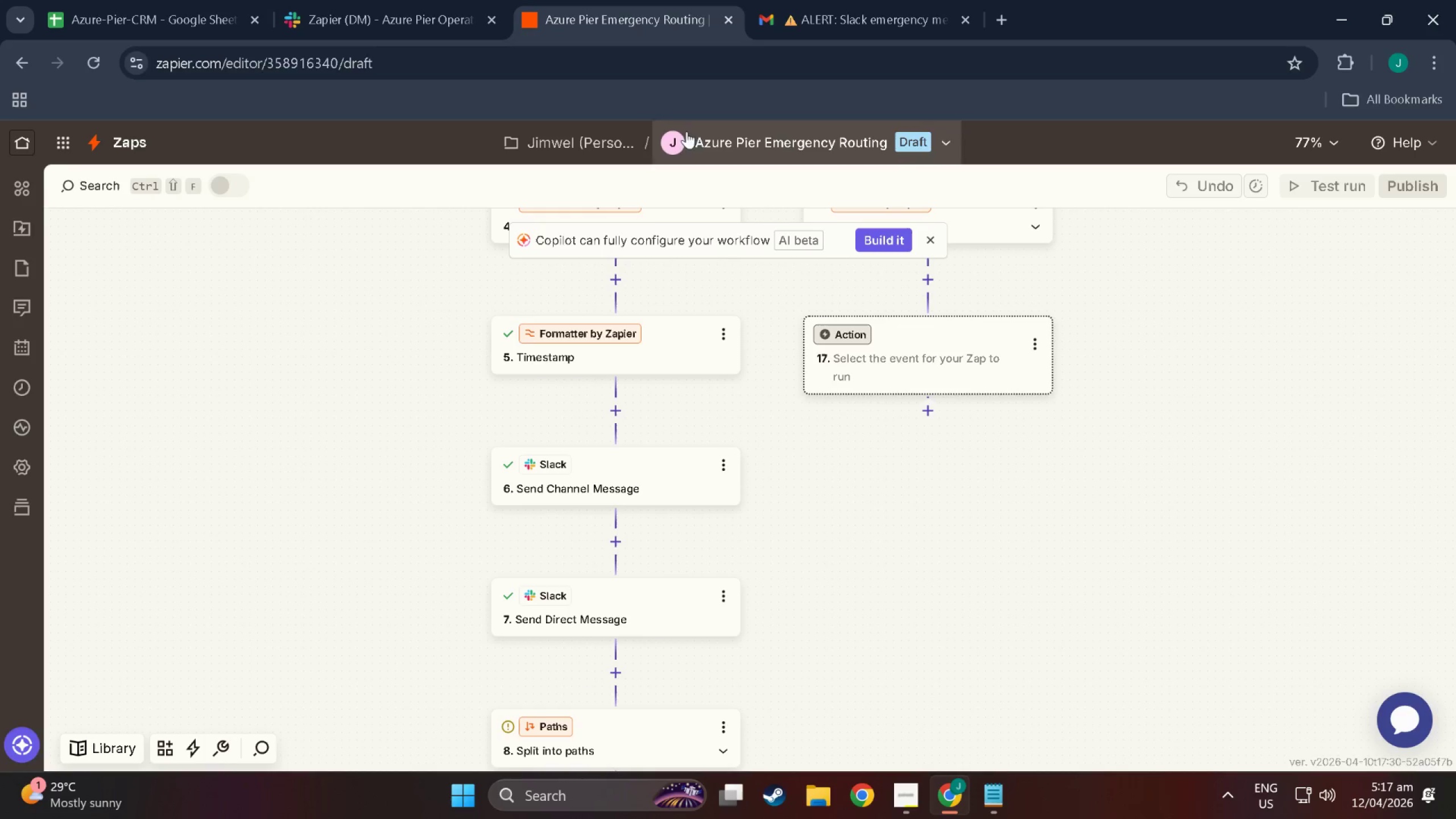 
left_click([606, 64])
 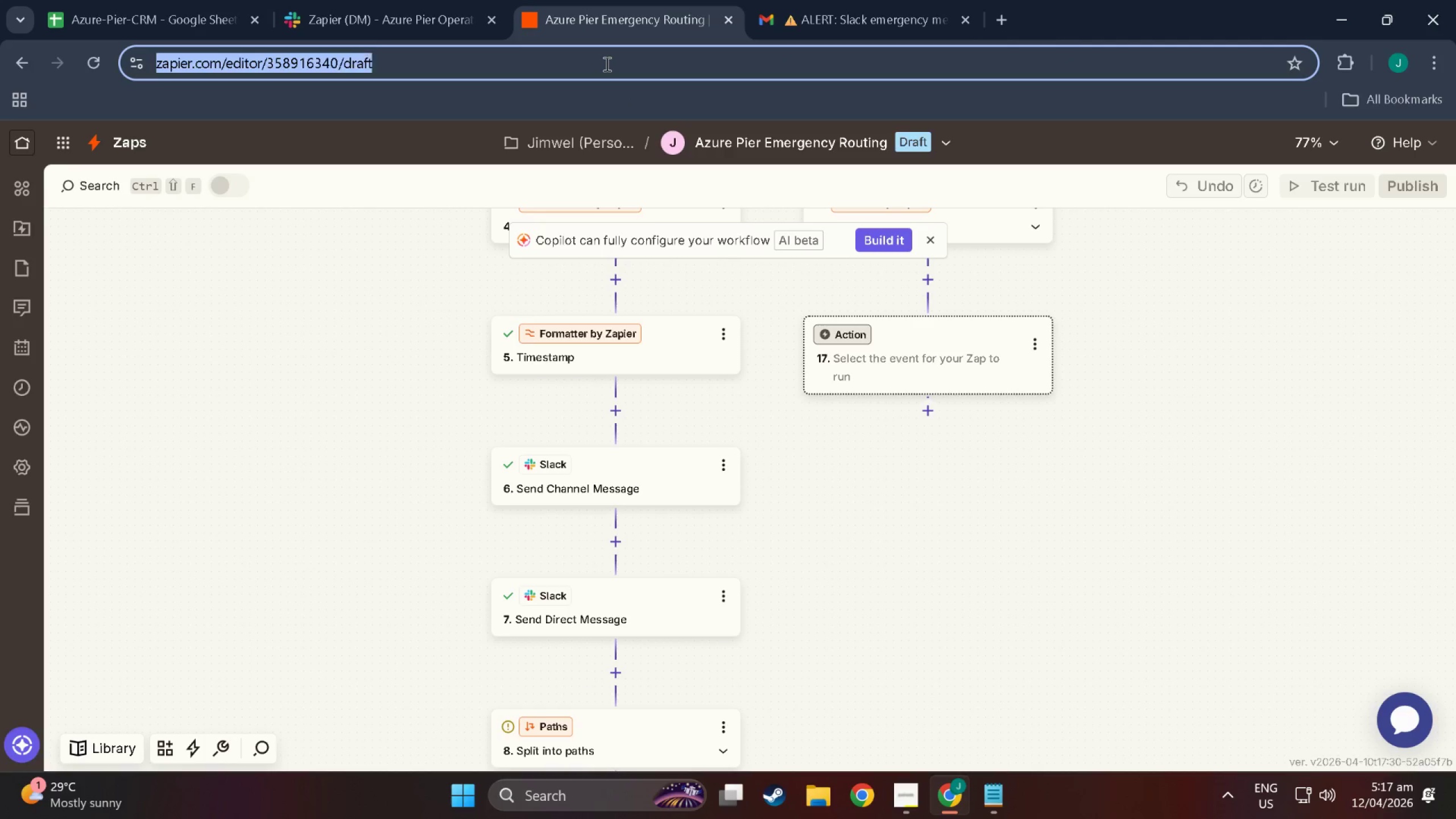 
key(Control+C)
 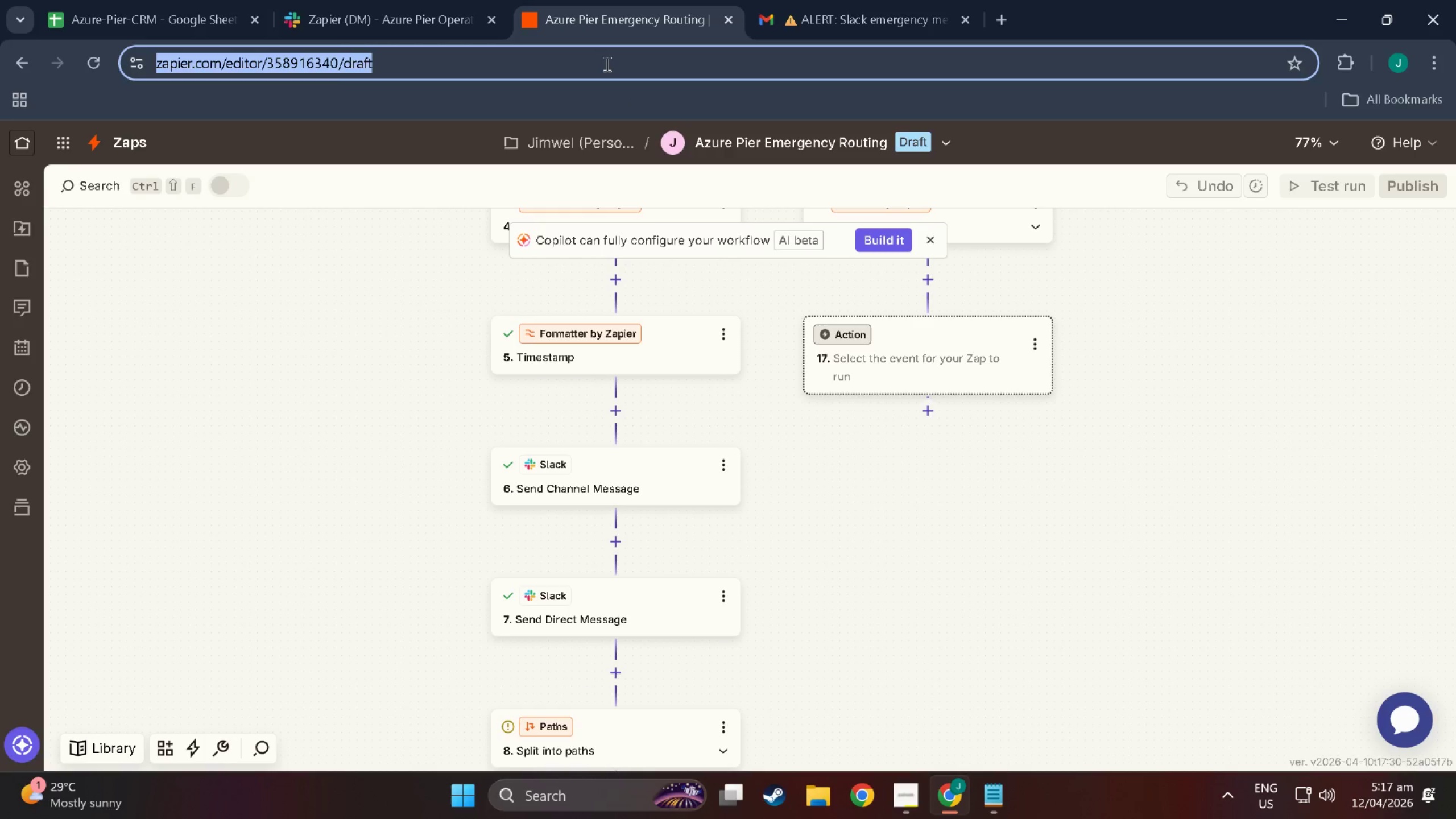 